 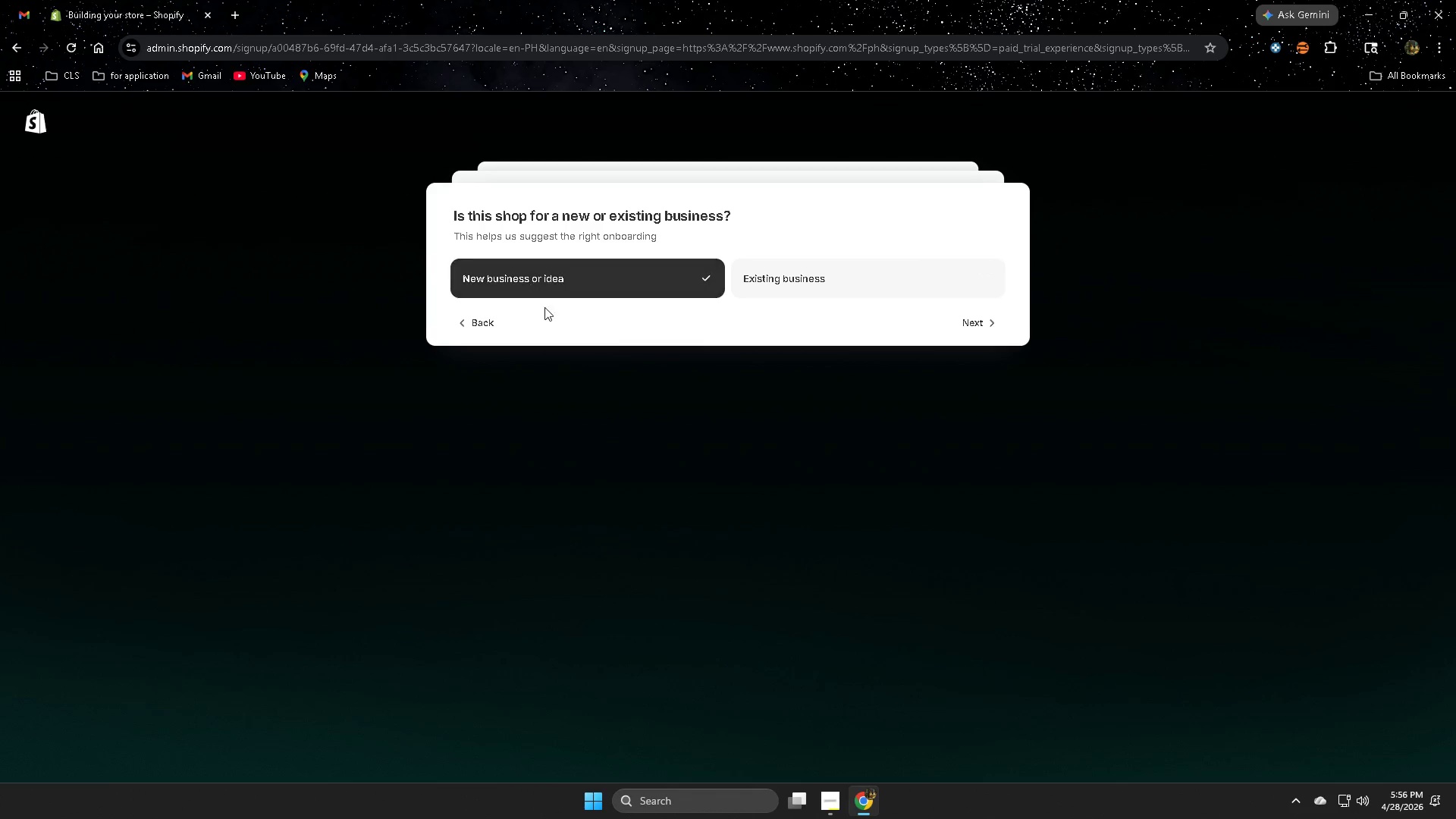 
left_click([974, 318])
 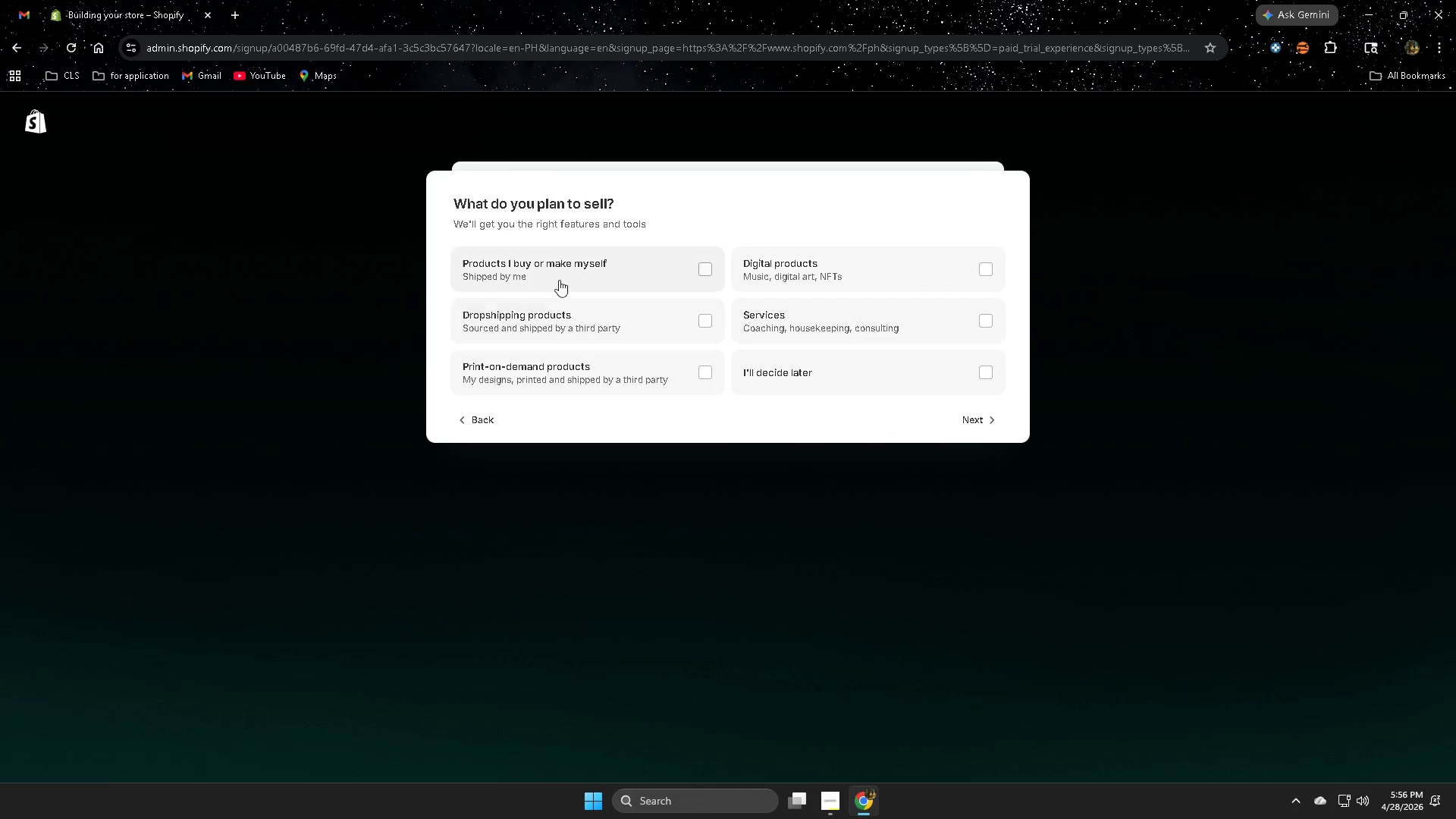 
left_click([570, 276])
 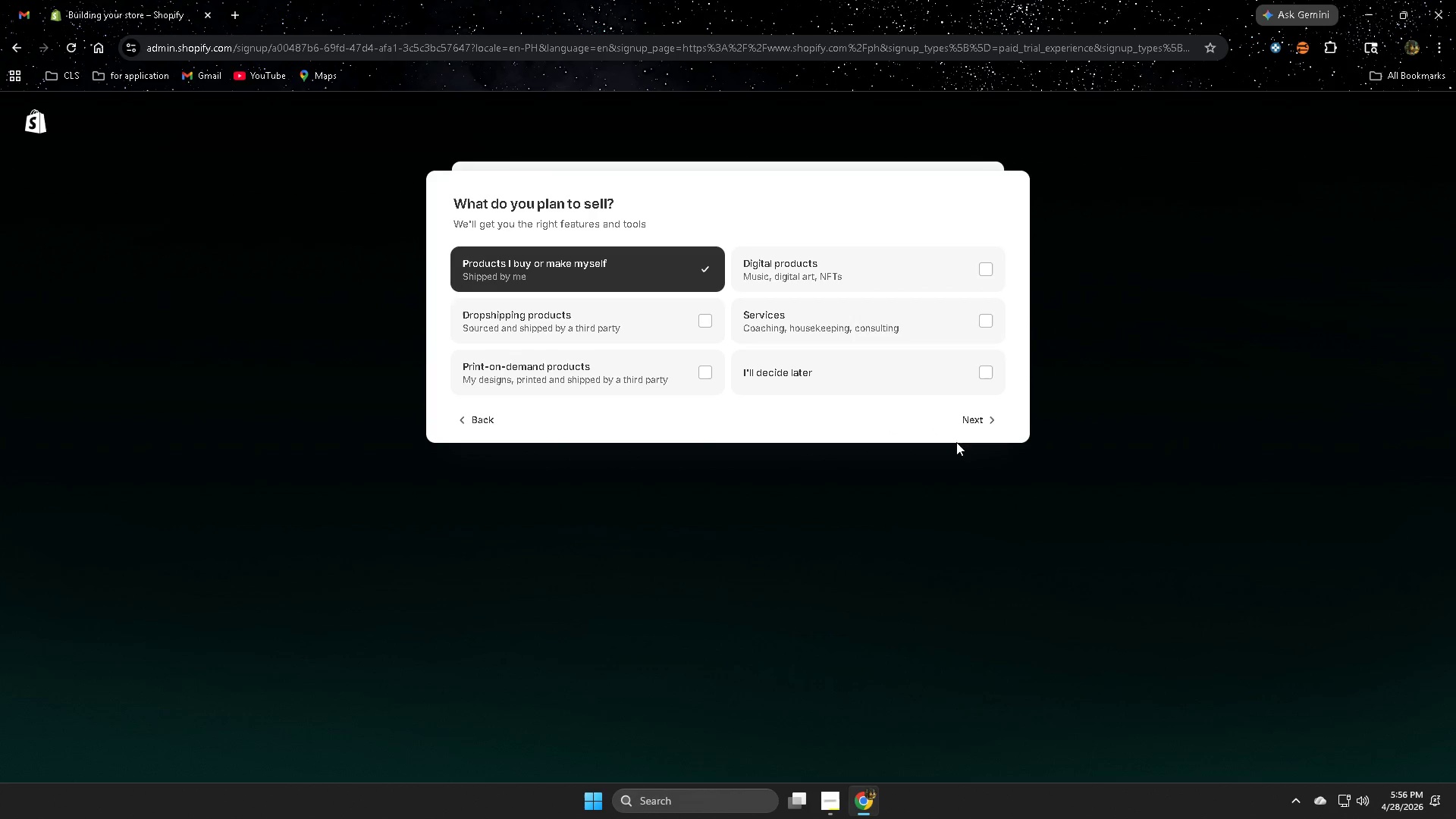 
left_click([984, 415])
 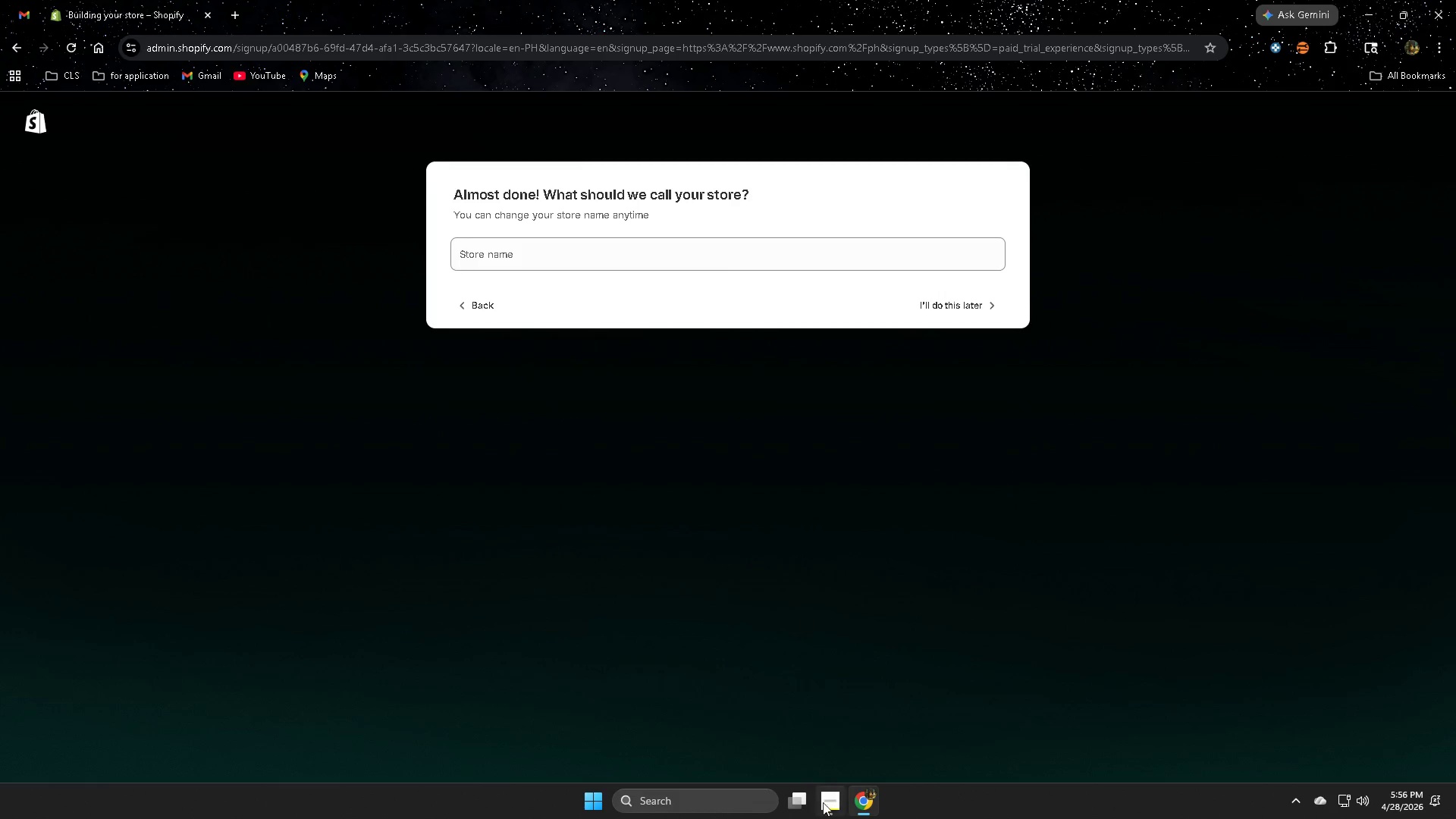 
left_click([838, 800])